 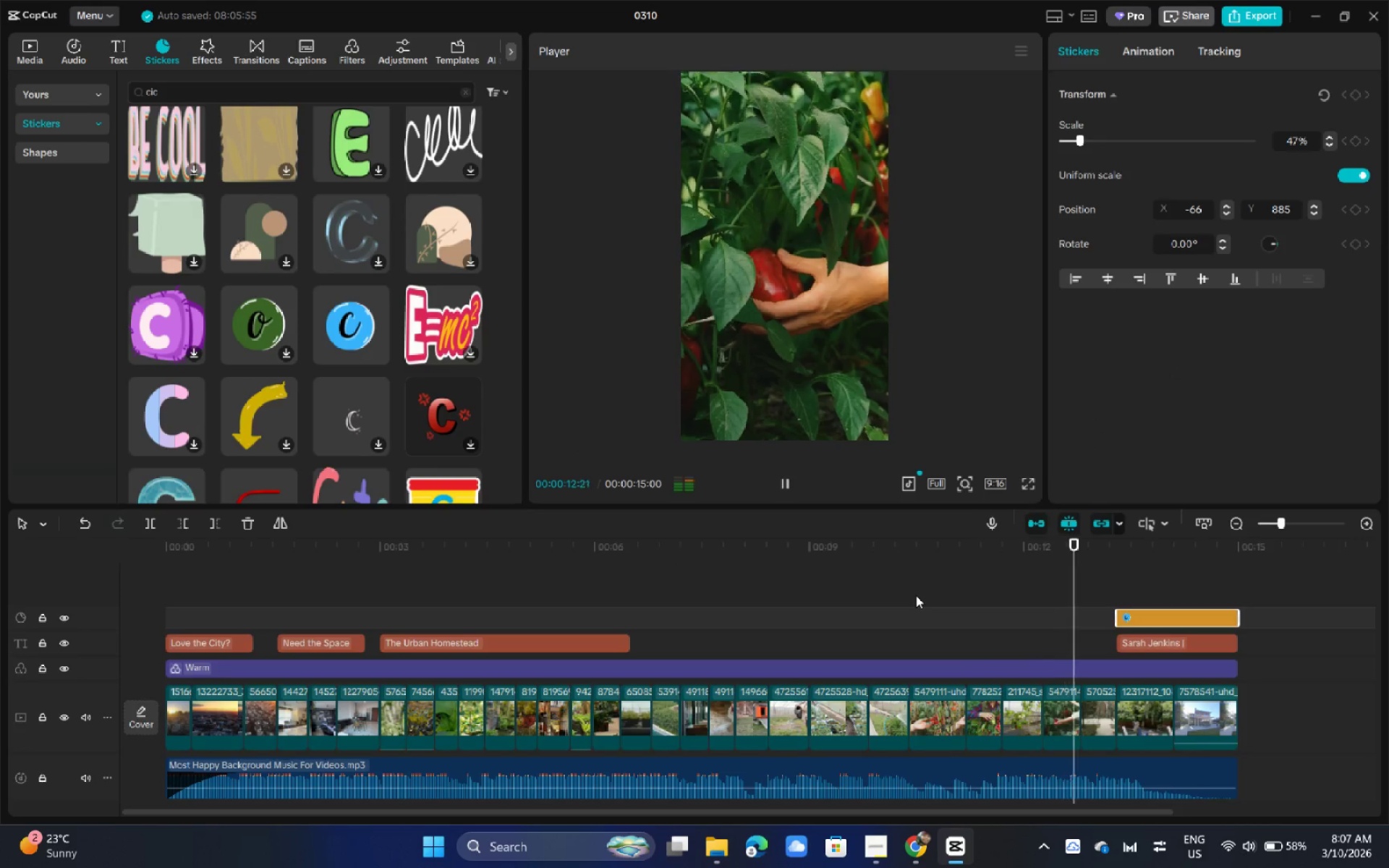 
scroll: coordinate [378, 431], scroll_direction: down, amount: 6.0
 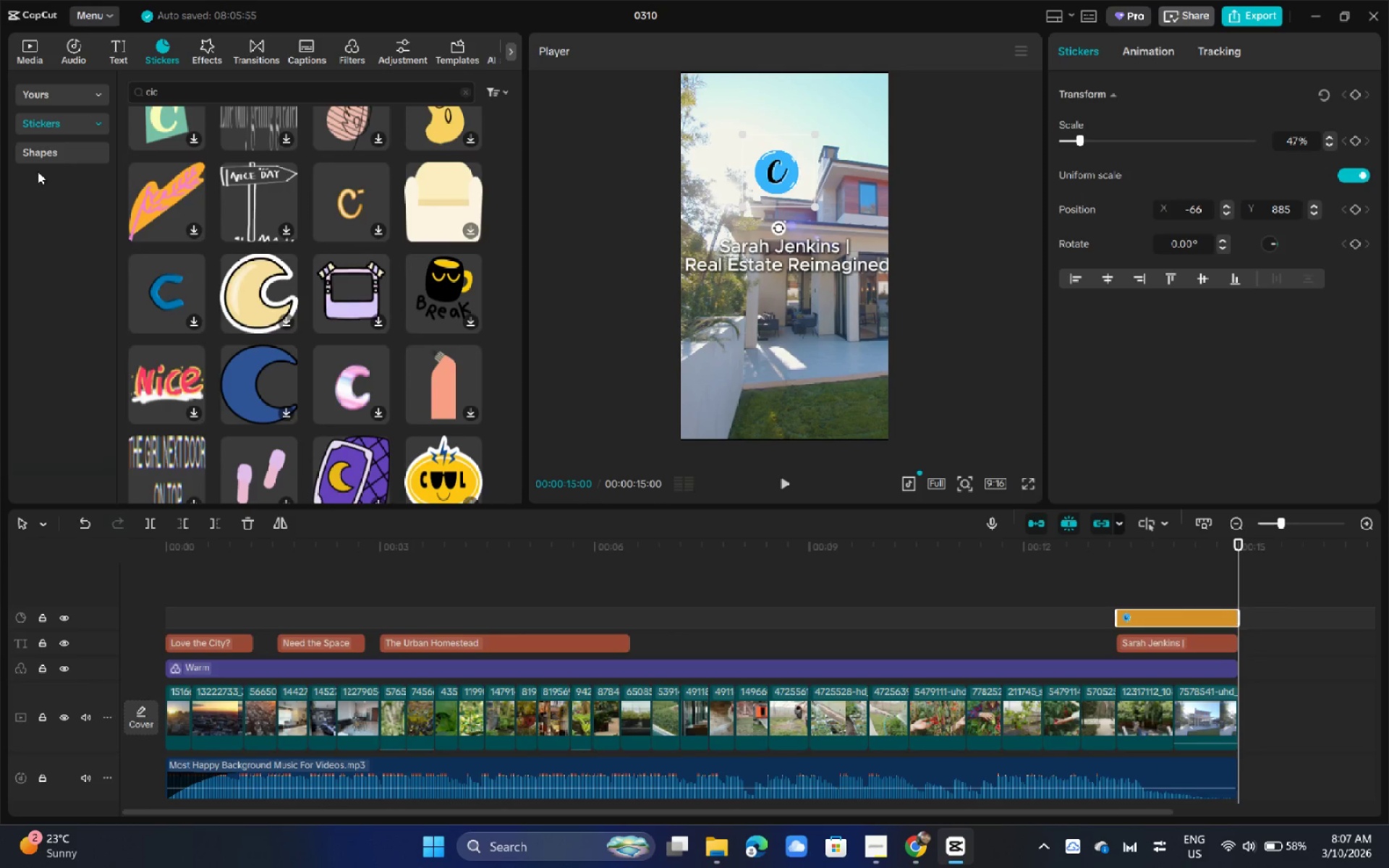 
left_click([180, 86])
 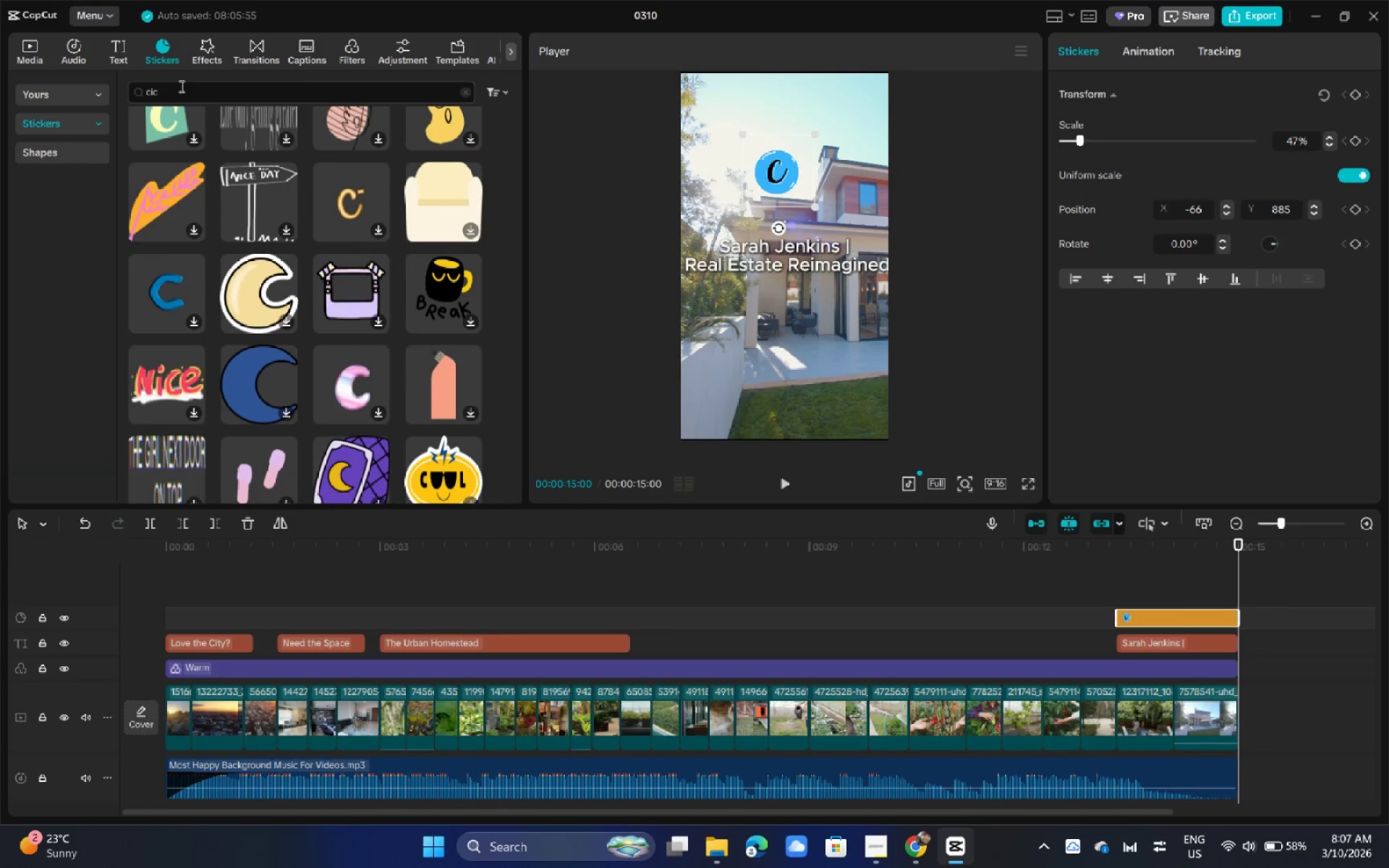 
key(Backspace)
type(rcle)
 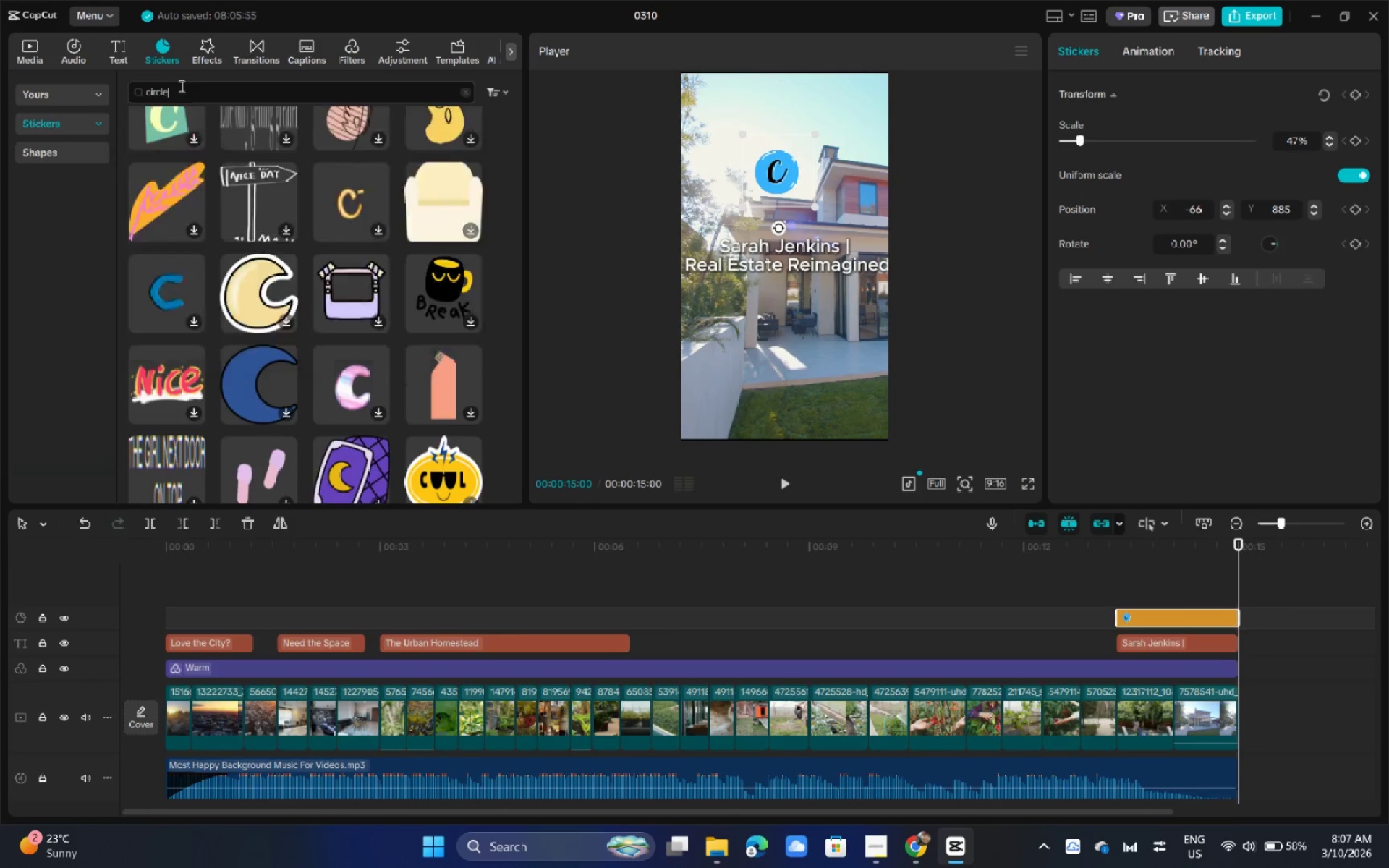 
key(Enter)
 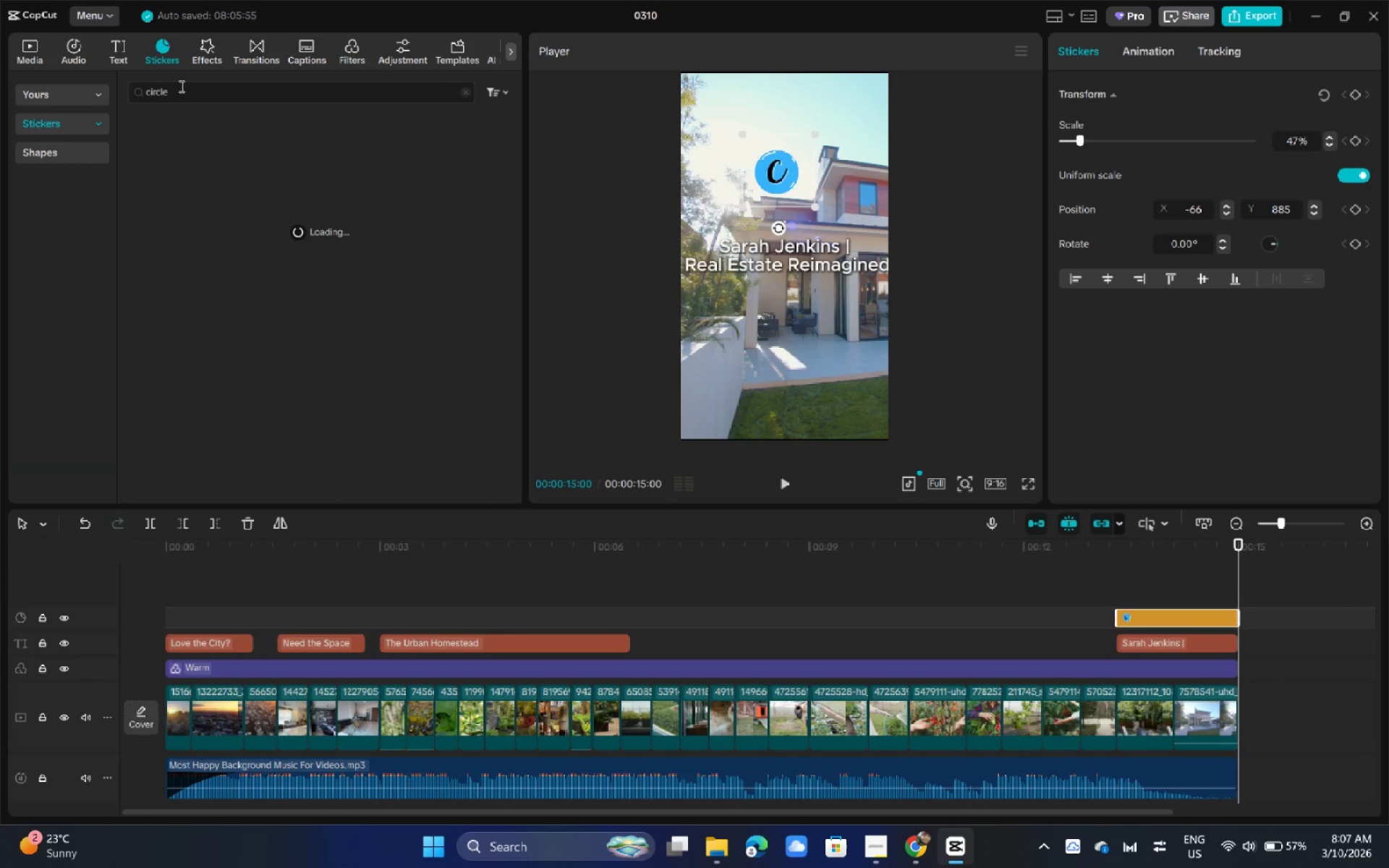 
wait(9.48)
 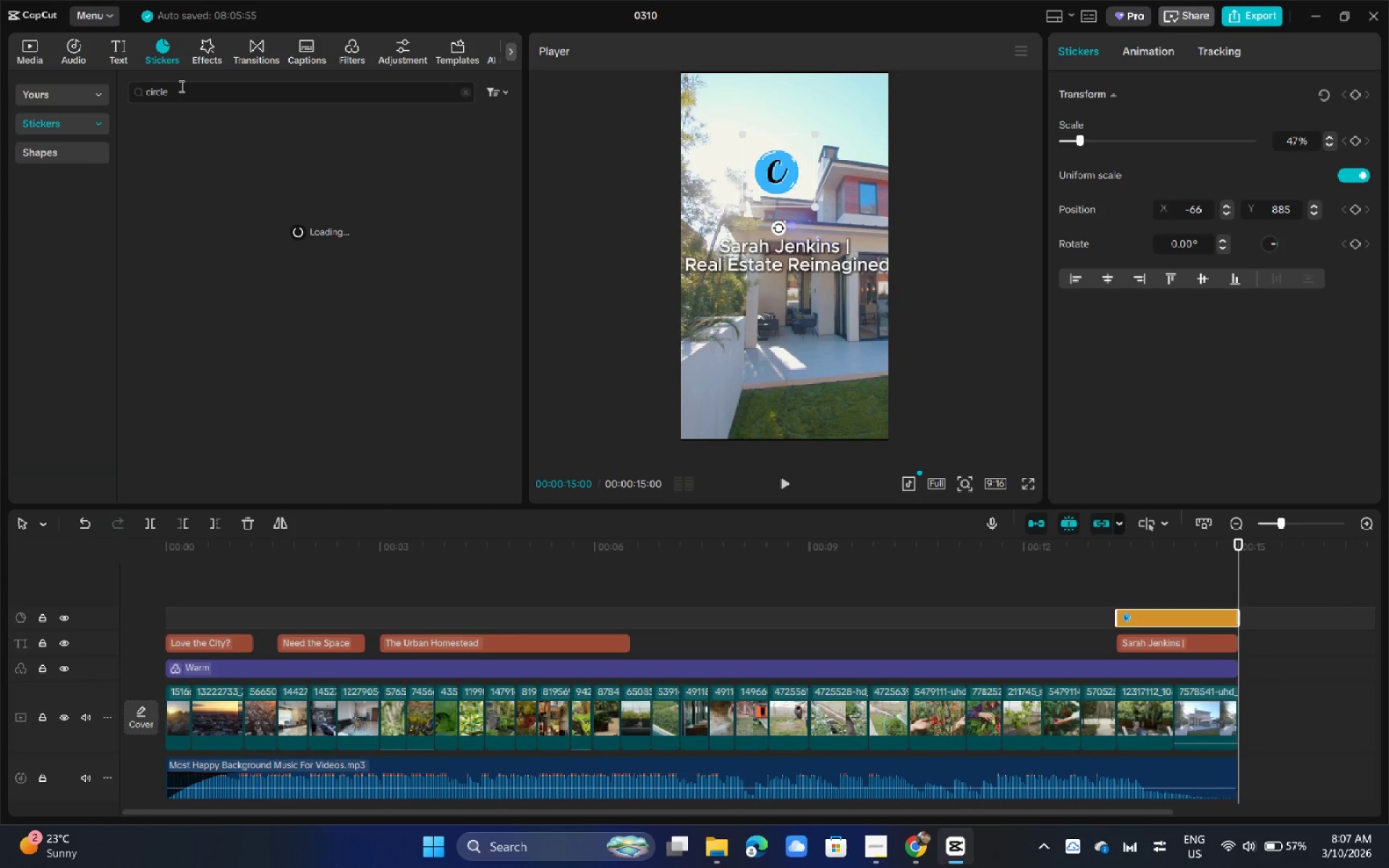 
key(Alt+AltLeft)
 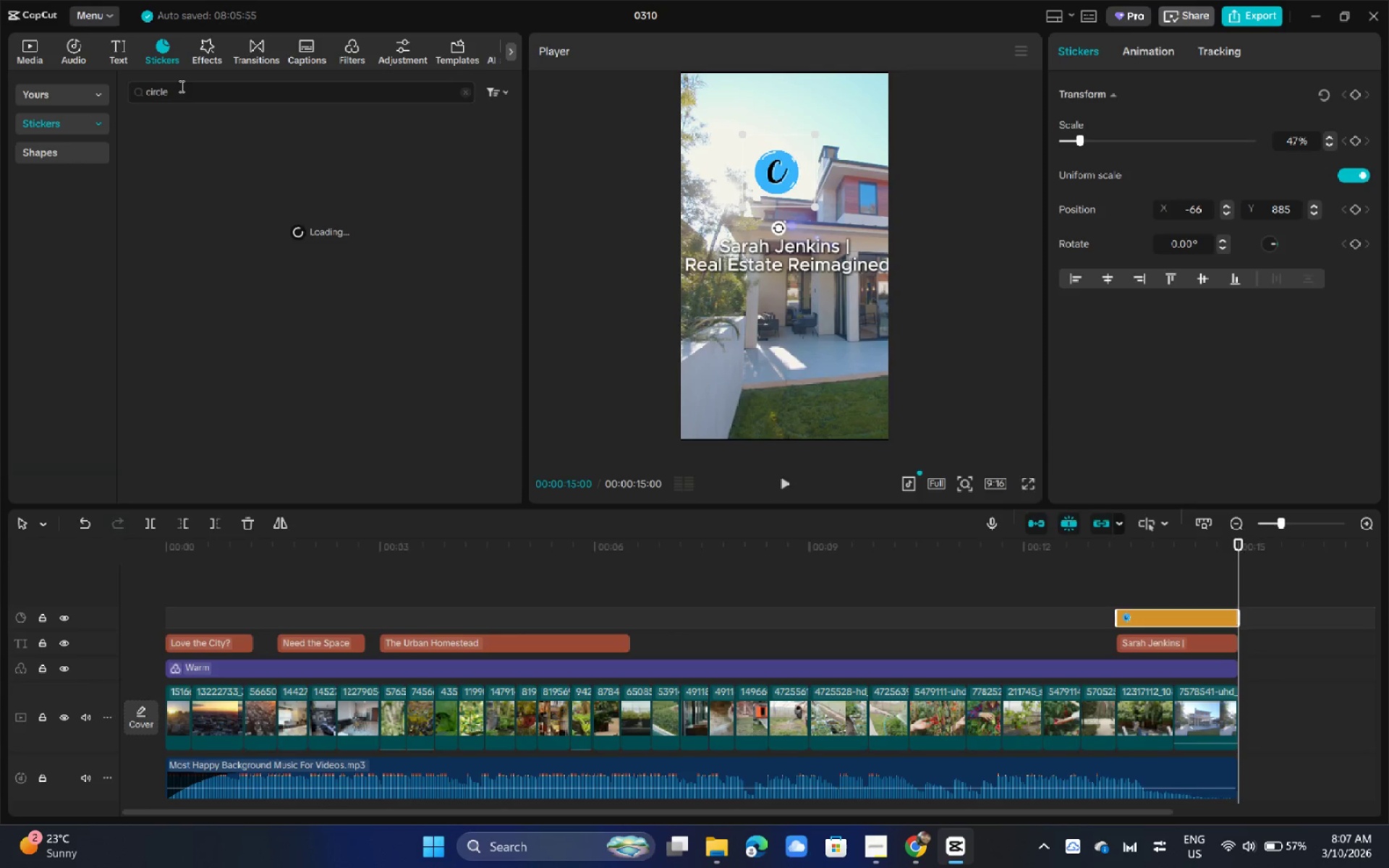 
key(Alt+Tab)